 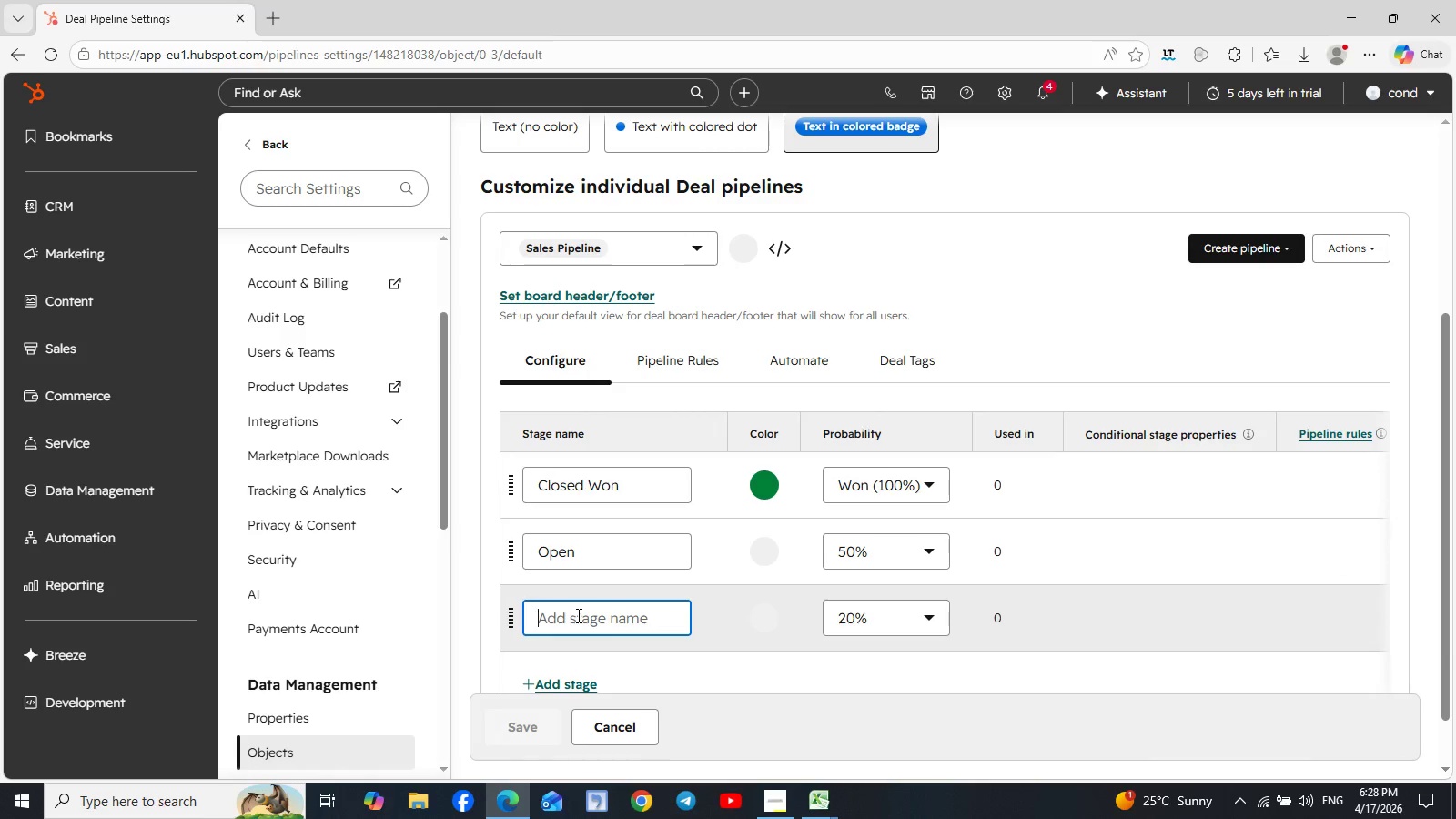 
type(Injury)
 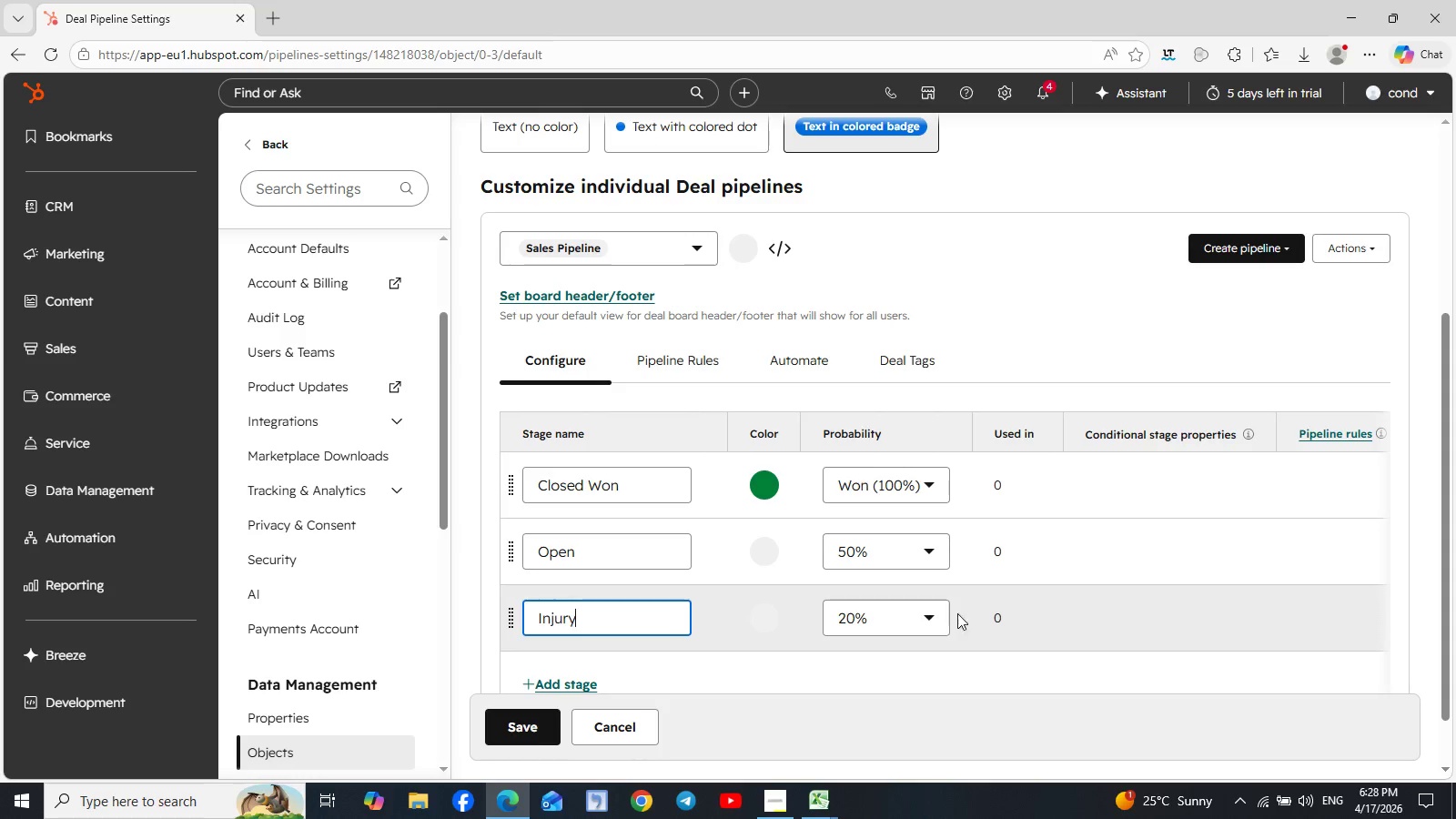 
left_click([939, 618])
 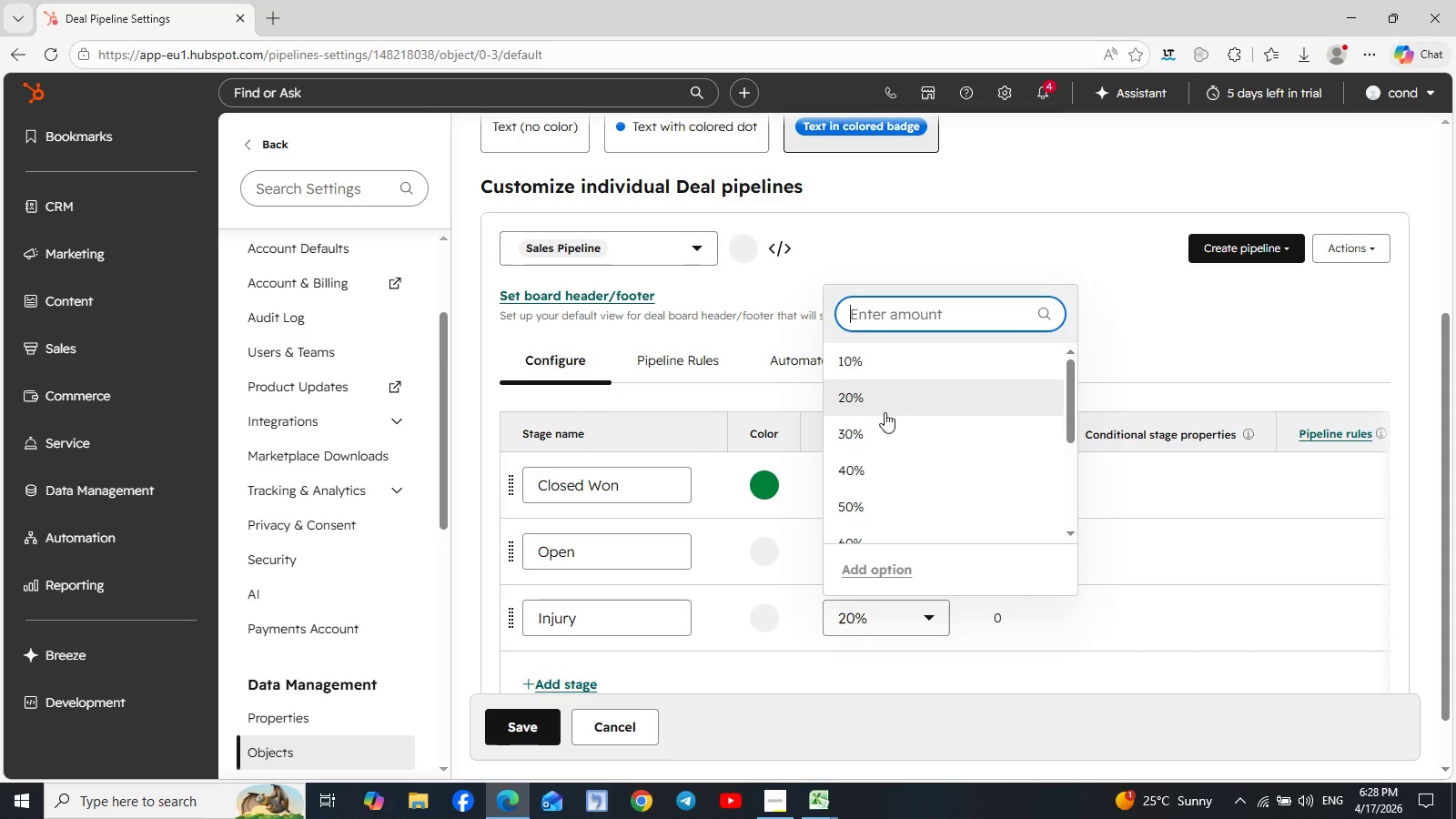 
left_click([910, 354])
 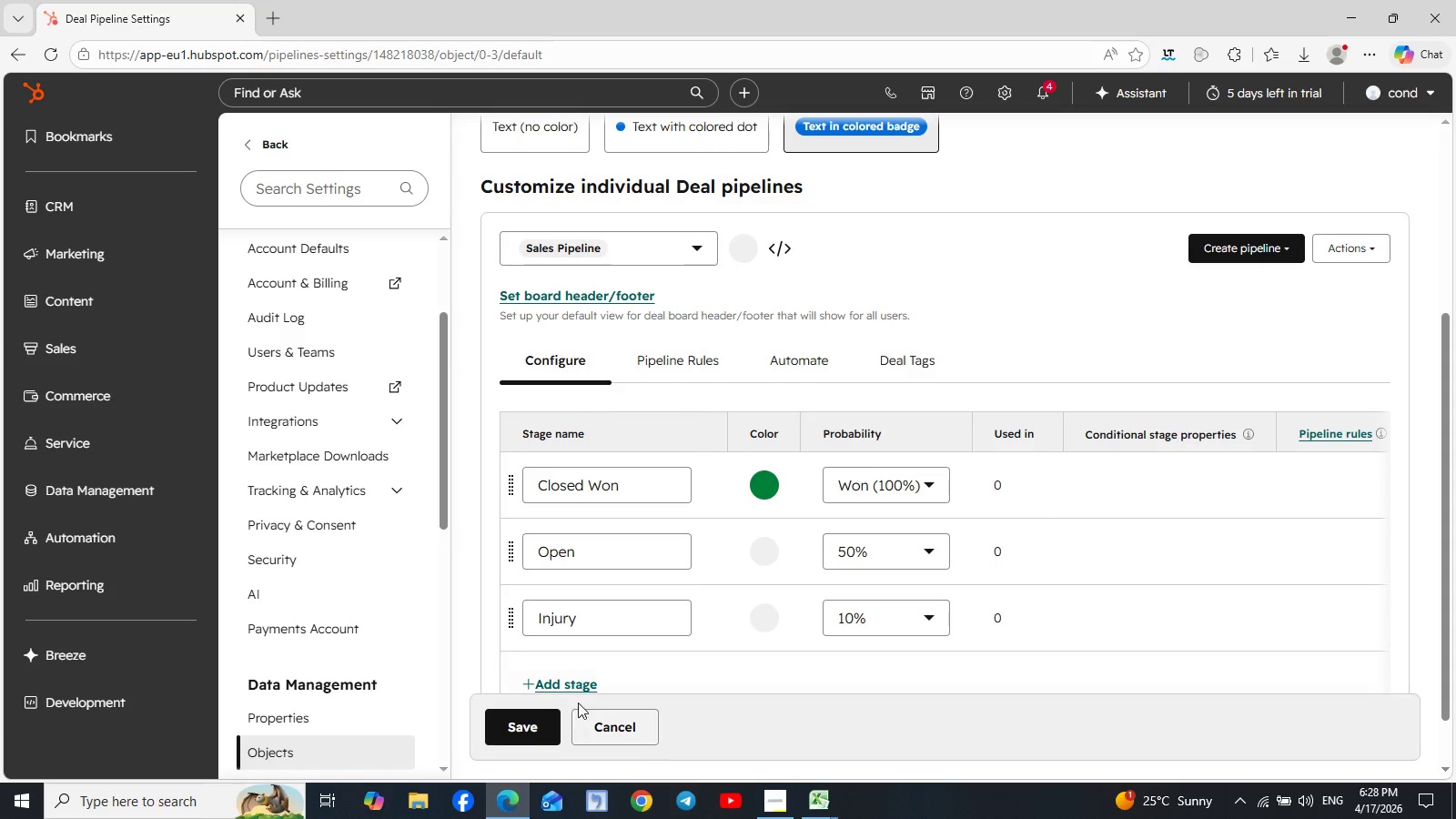 
left_click([577, 683])
 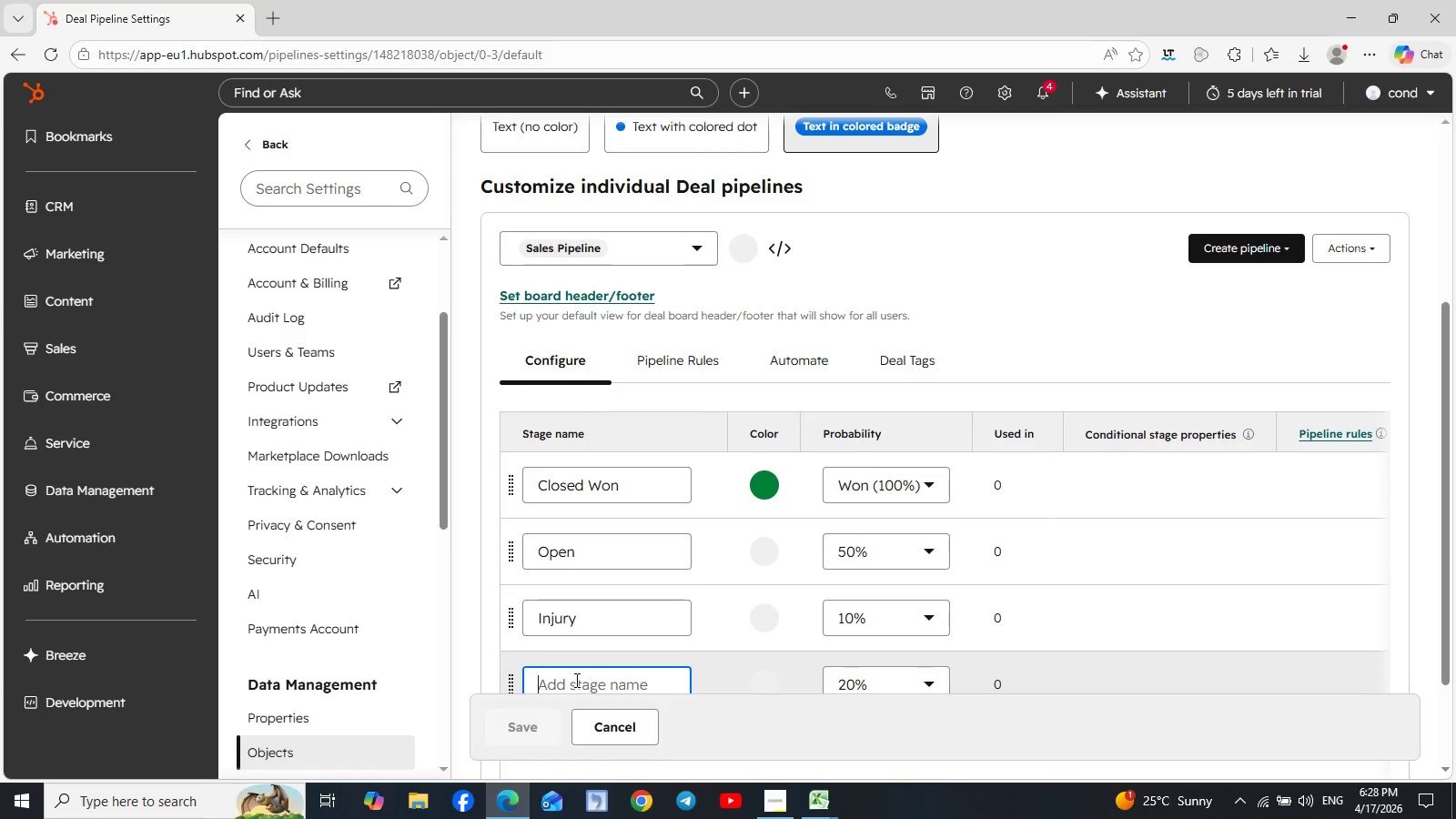 
type(Scheduled )
 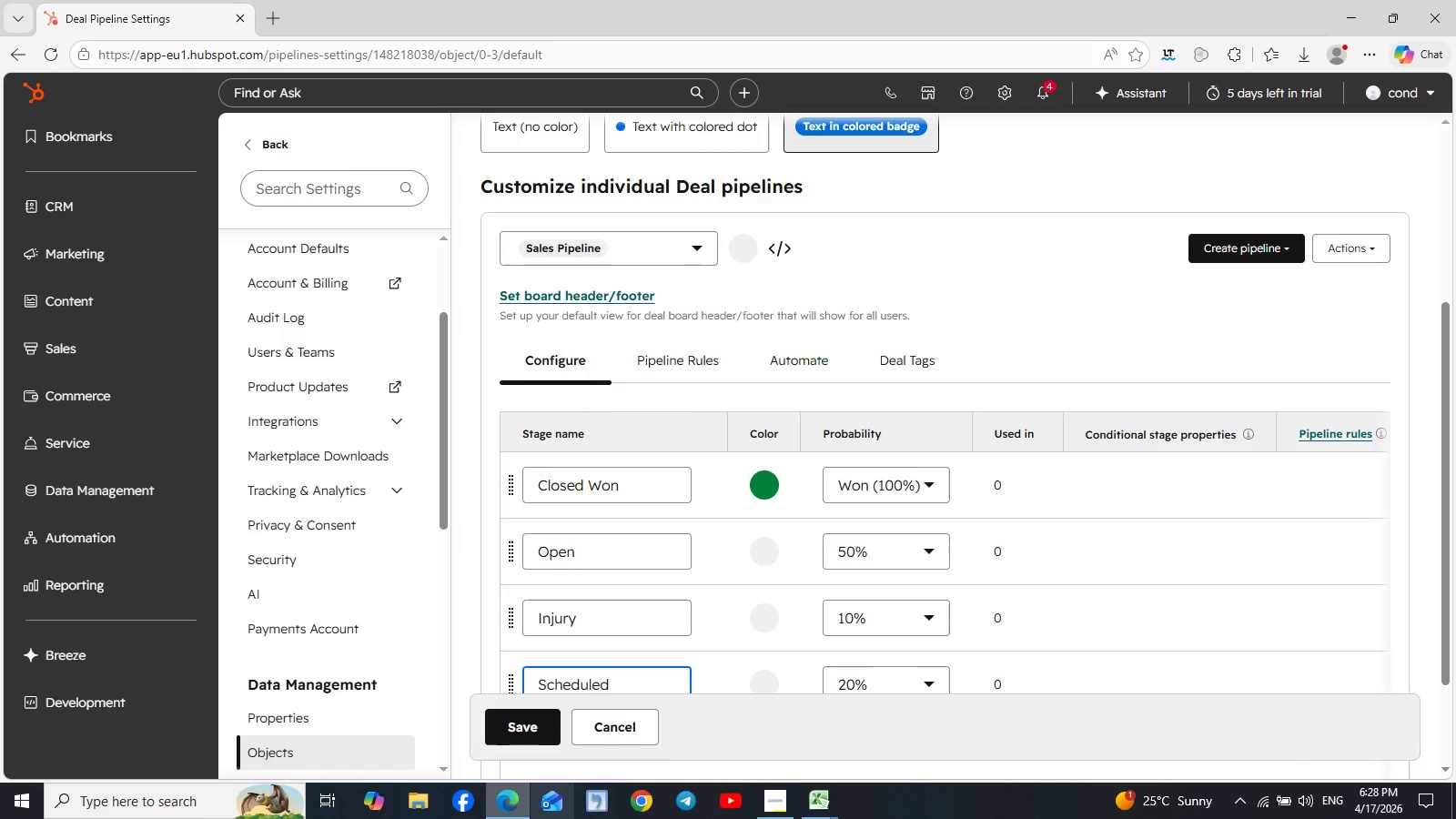 
left_click([780, 809])